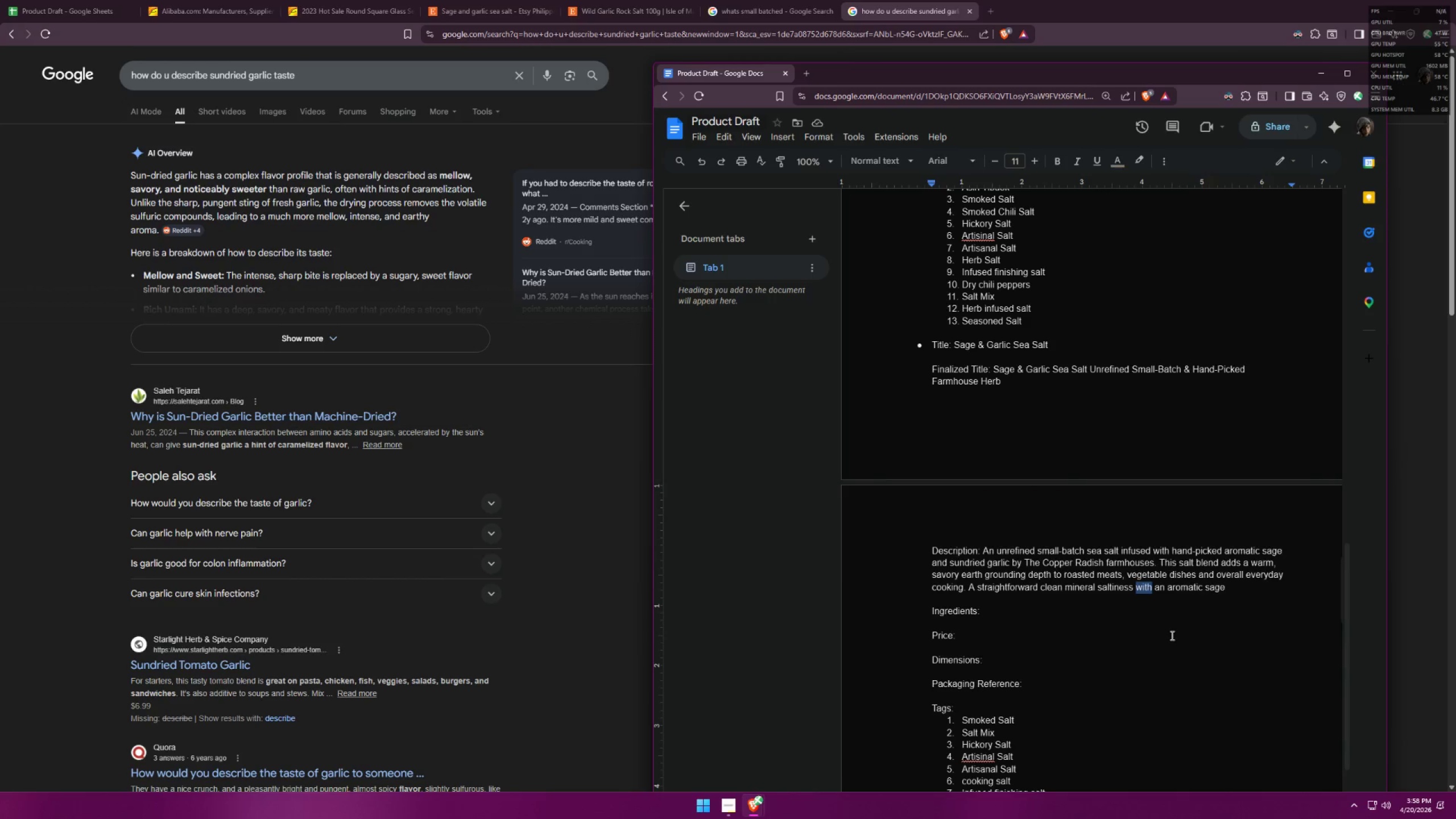 
key(Backspace)
type(infused with )
 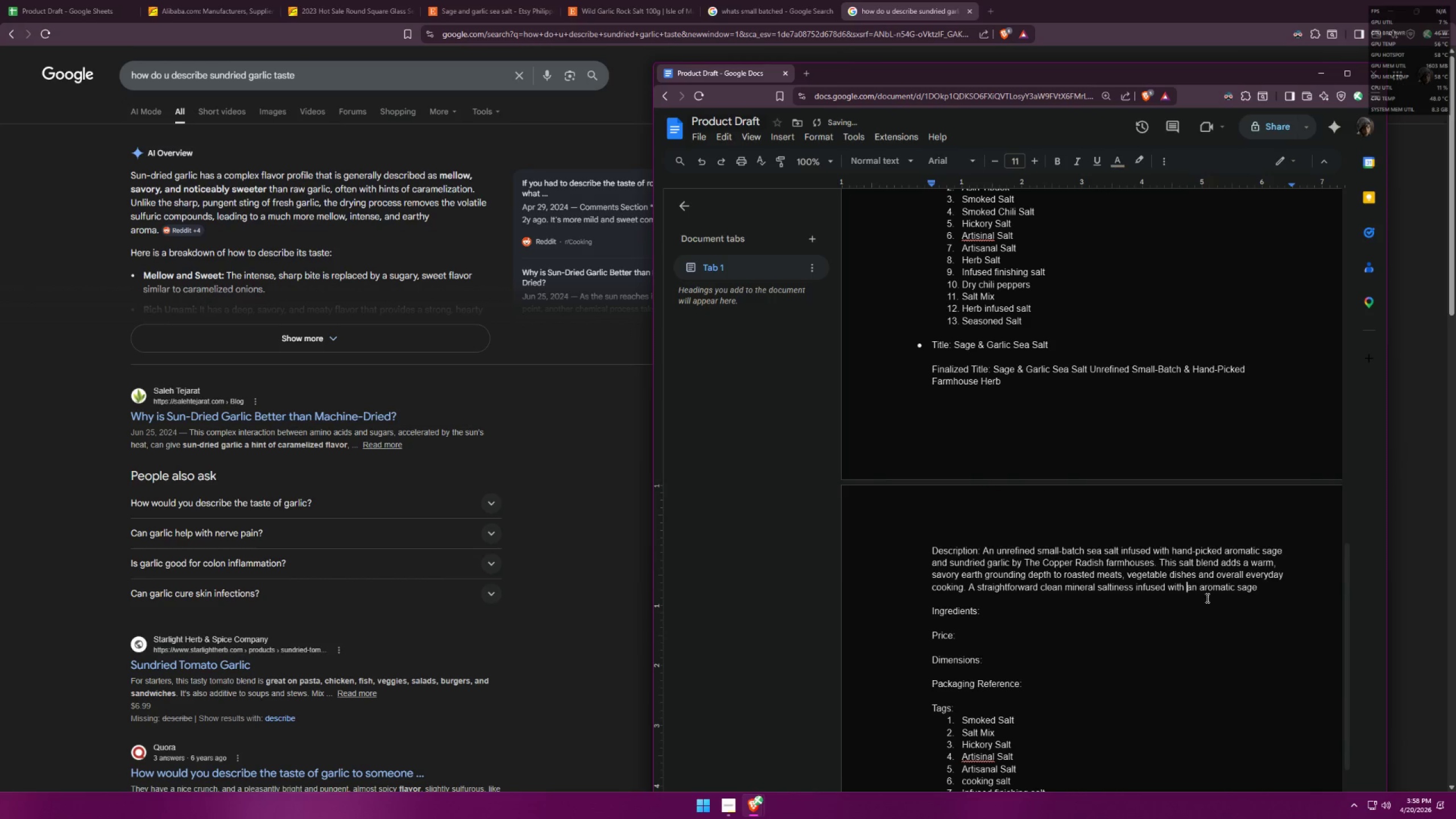 
left_click([1259, 589])
 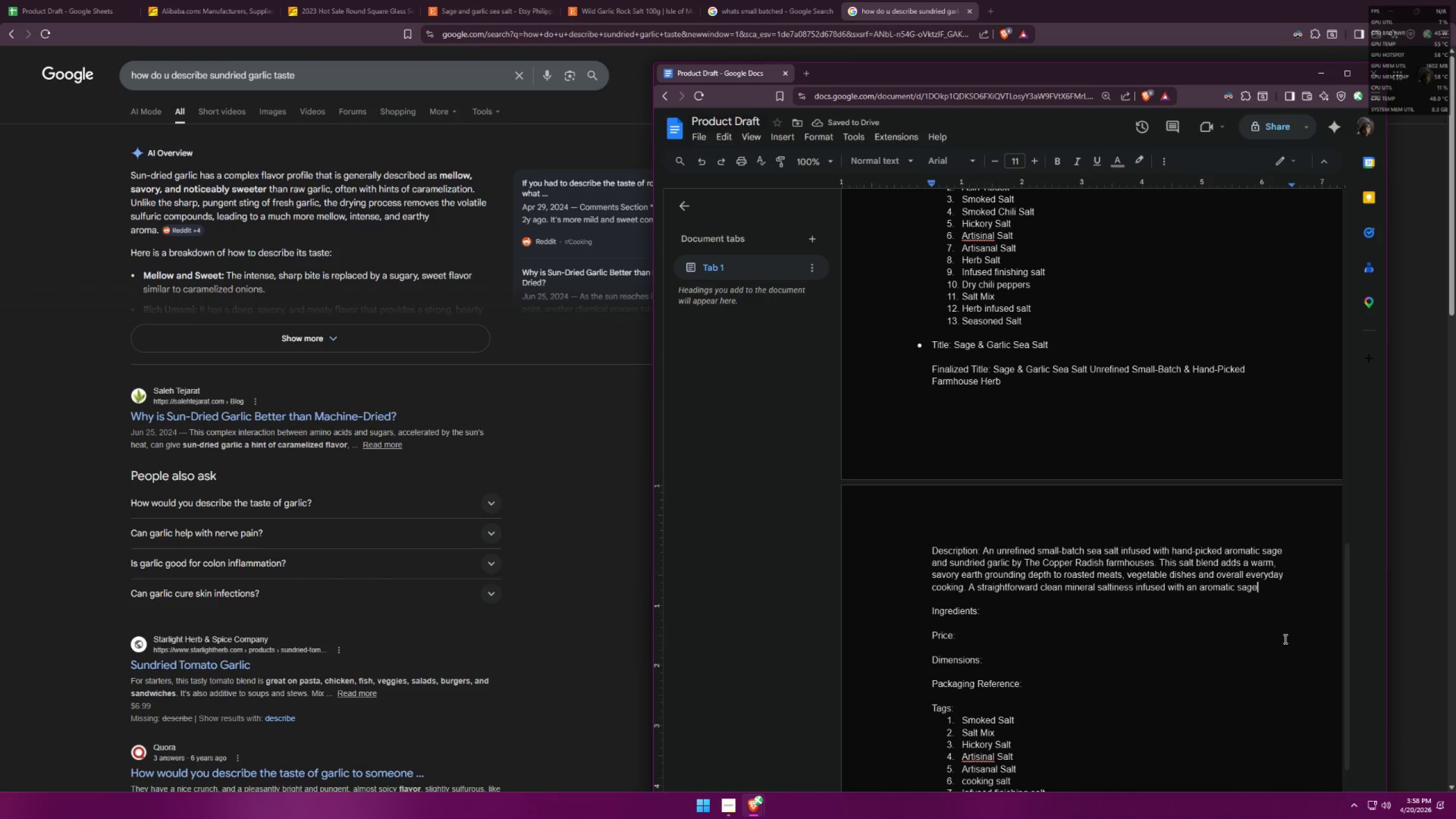 
type( and a bit of )
 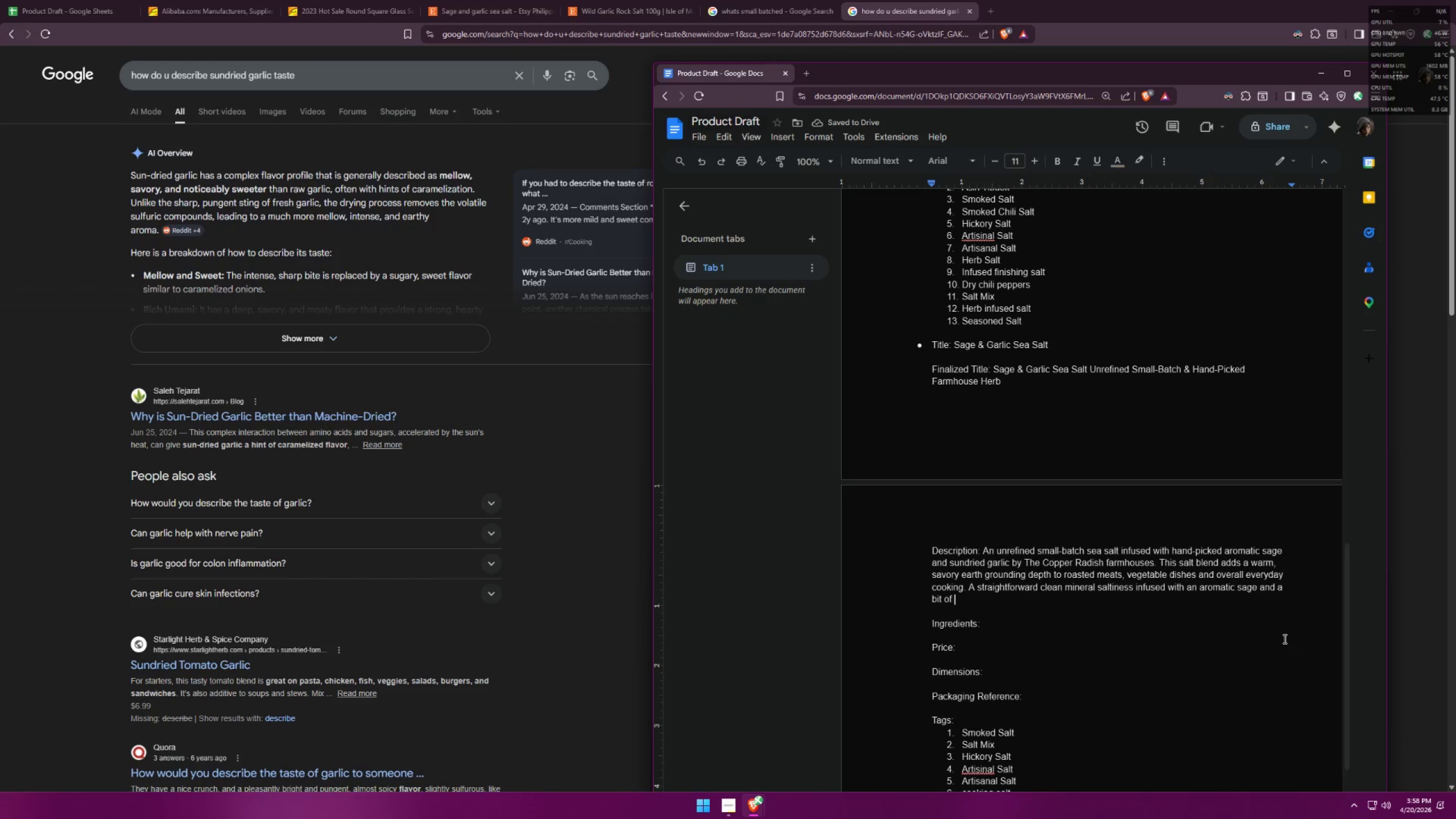 
type(me)
key(Backspace)
key(Backspace)
key(Backspace)
key(Backspace)
key(Backspace)
key(Backspace)
key(Backspace)
key(Backspace)
type(e)
key(Backspace)
type(mellow sweetnes)
 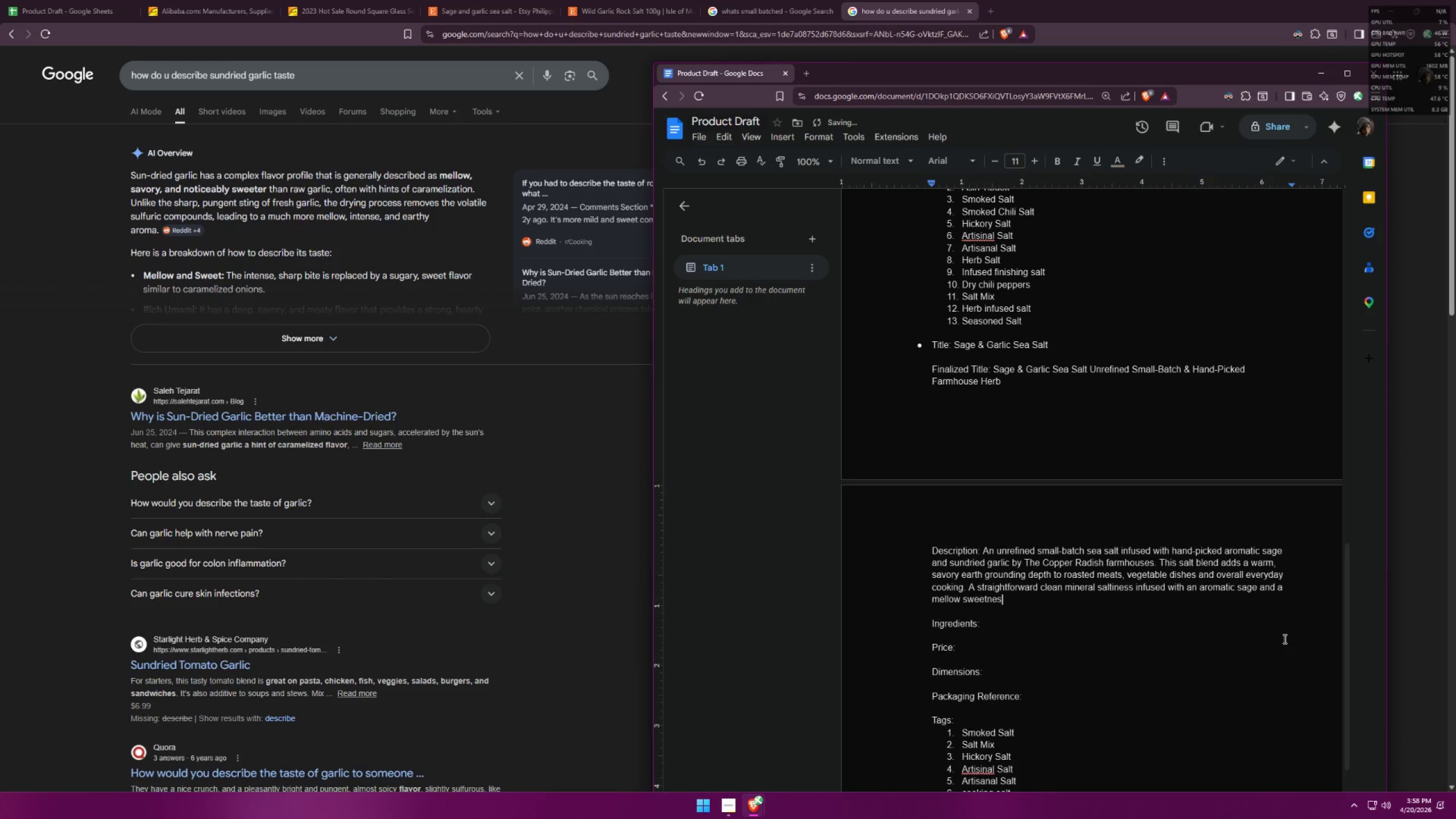 
type(s from the sundried garlic.)
 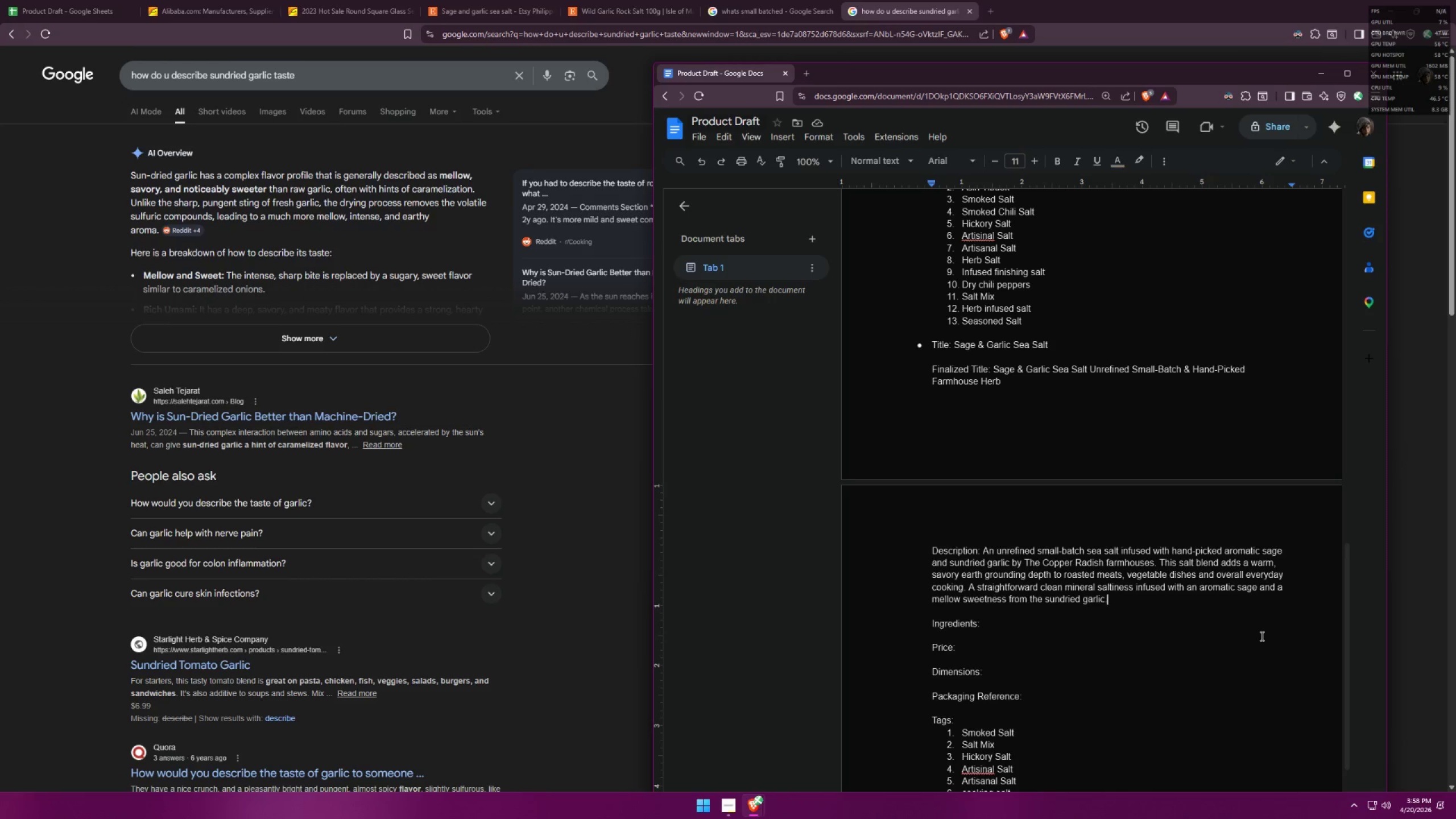 
wait(14.34)
 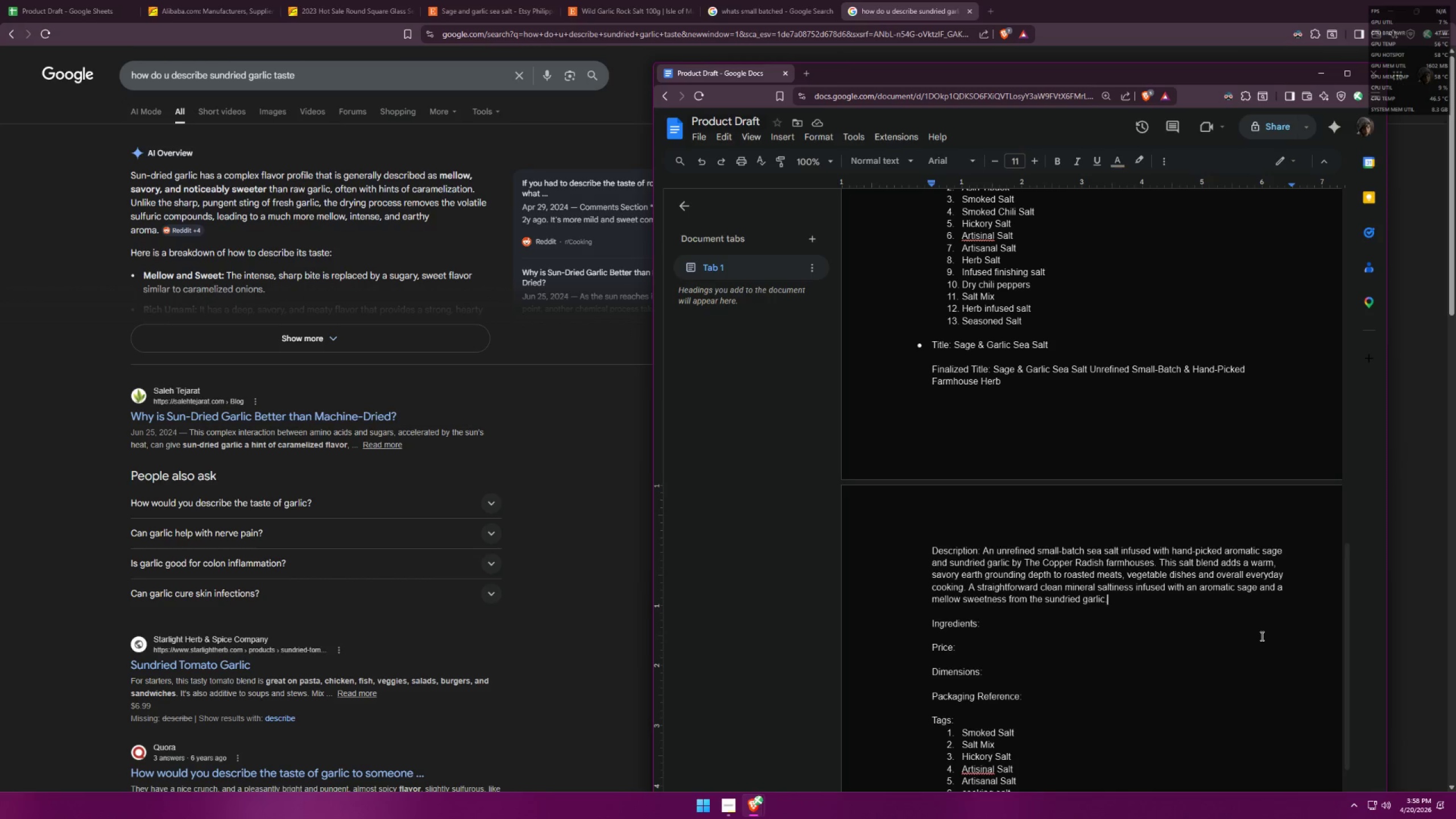 
left_click([994, 626])
 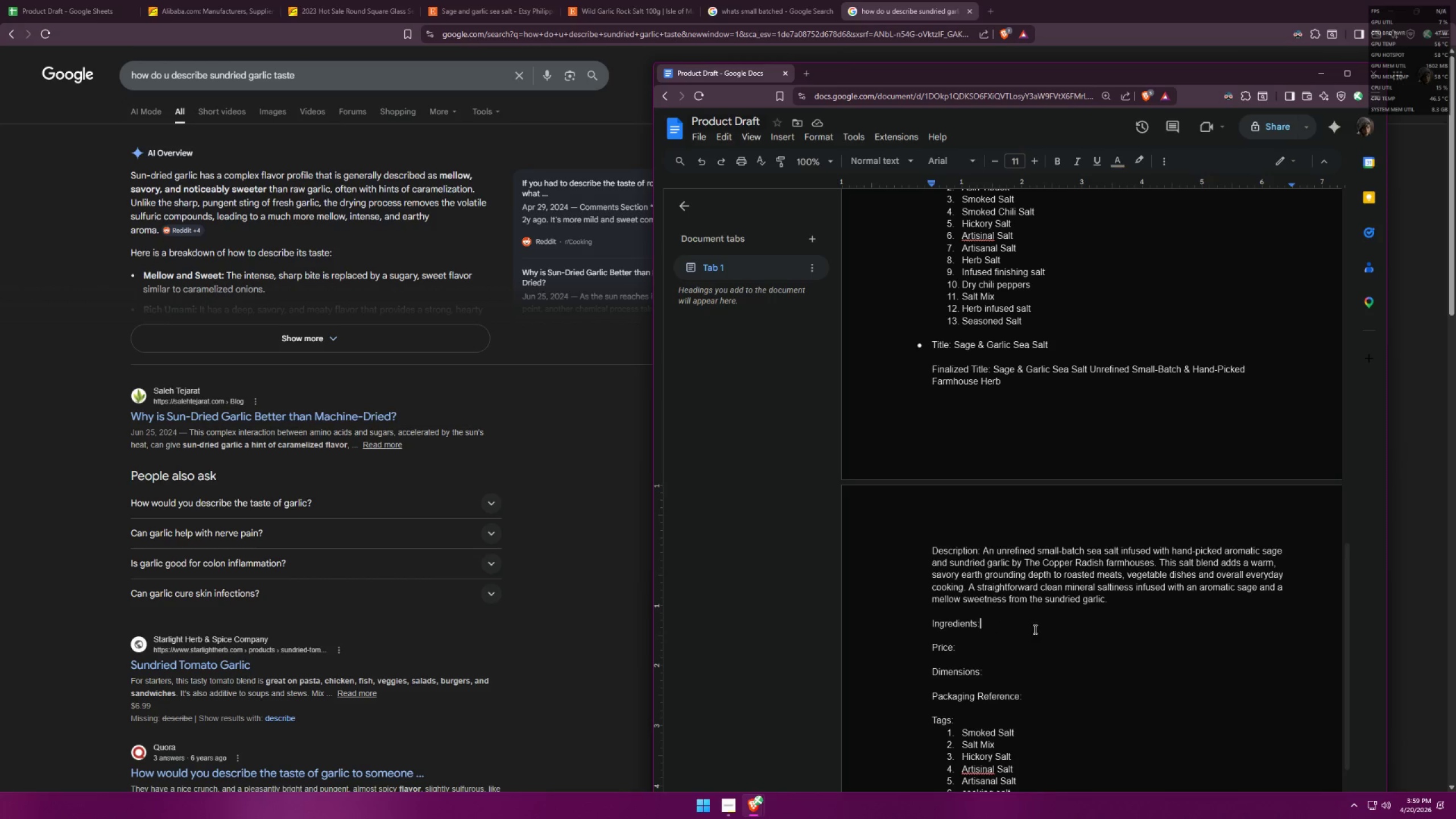 
type( Sea )
key(Backspace)
type(sa)
key(Backspace)
key(Backspace)
type( salt, Garlic)
 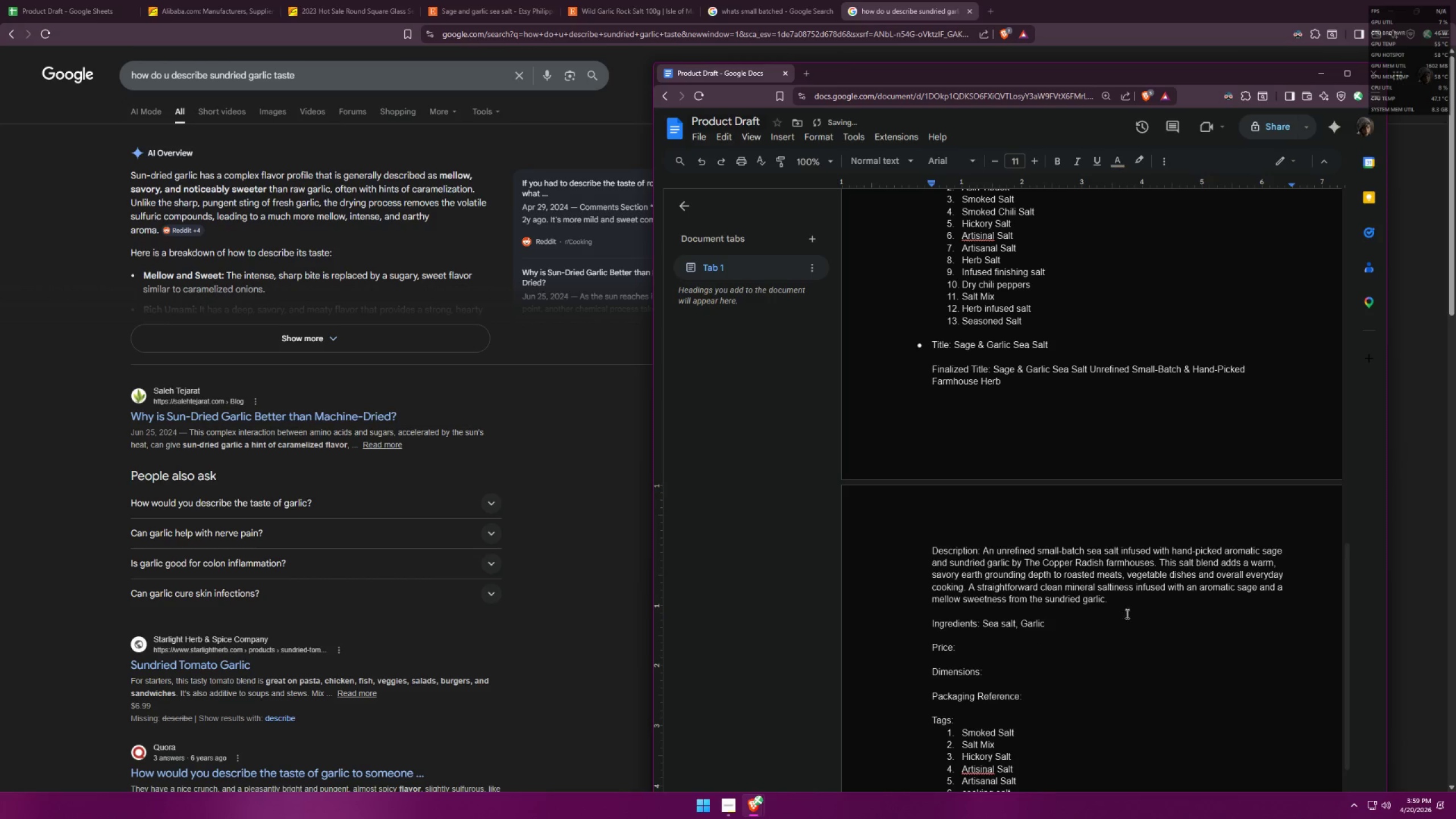 
scroll: coordinate [1070, 493], scroll_direction: up, amount: 3.0
 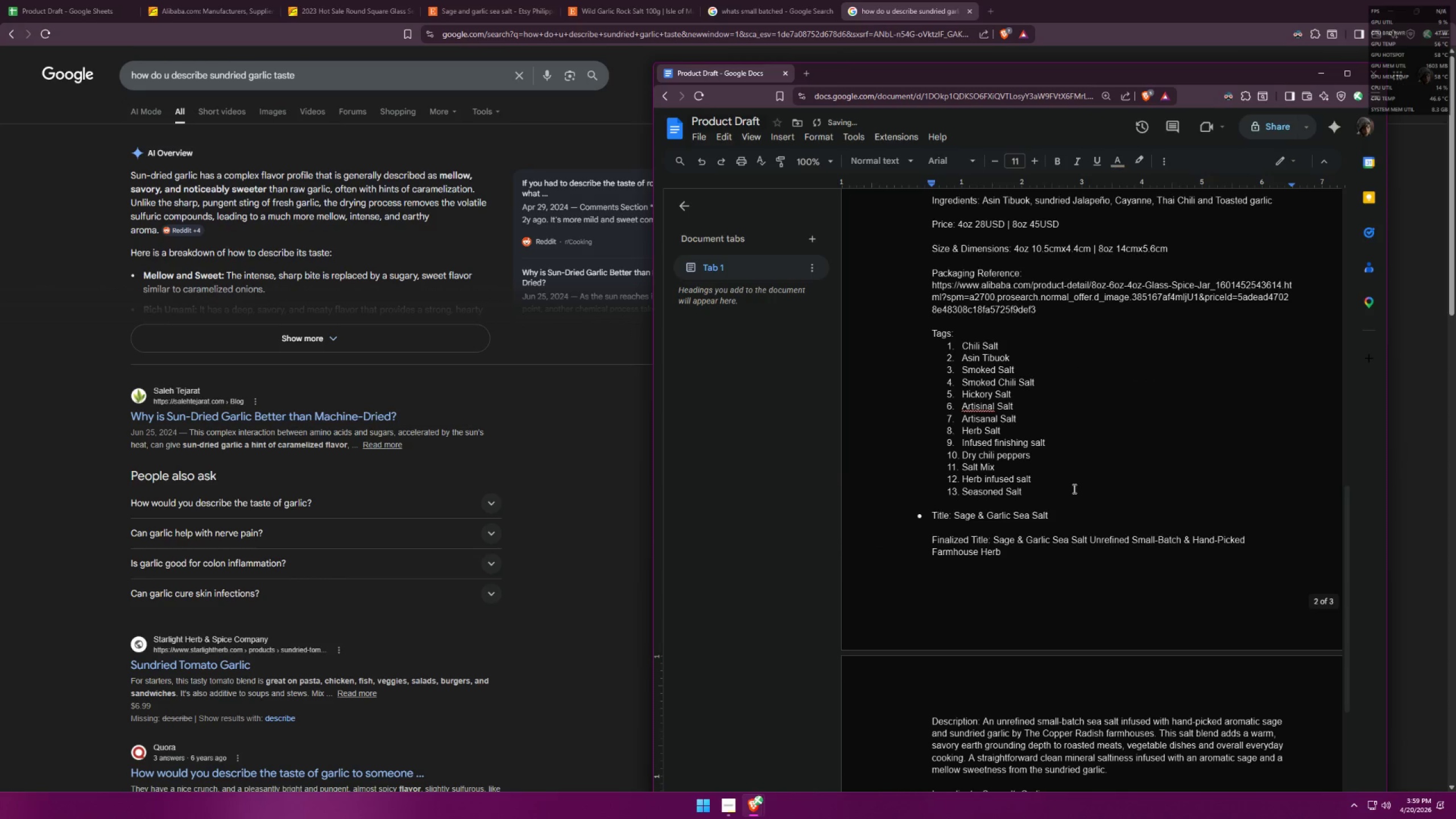 
scroll: coordinate [1073, 489], scroll_direction: down, amount: 2.0
 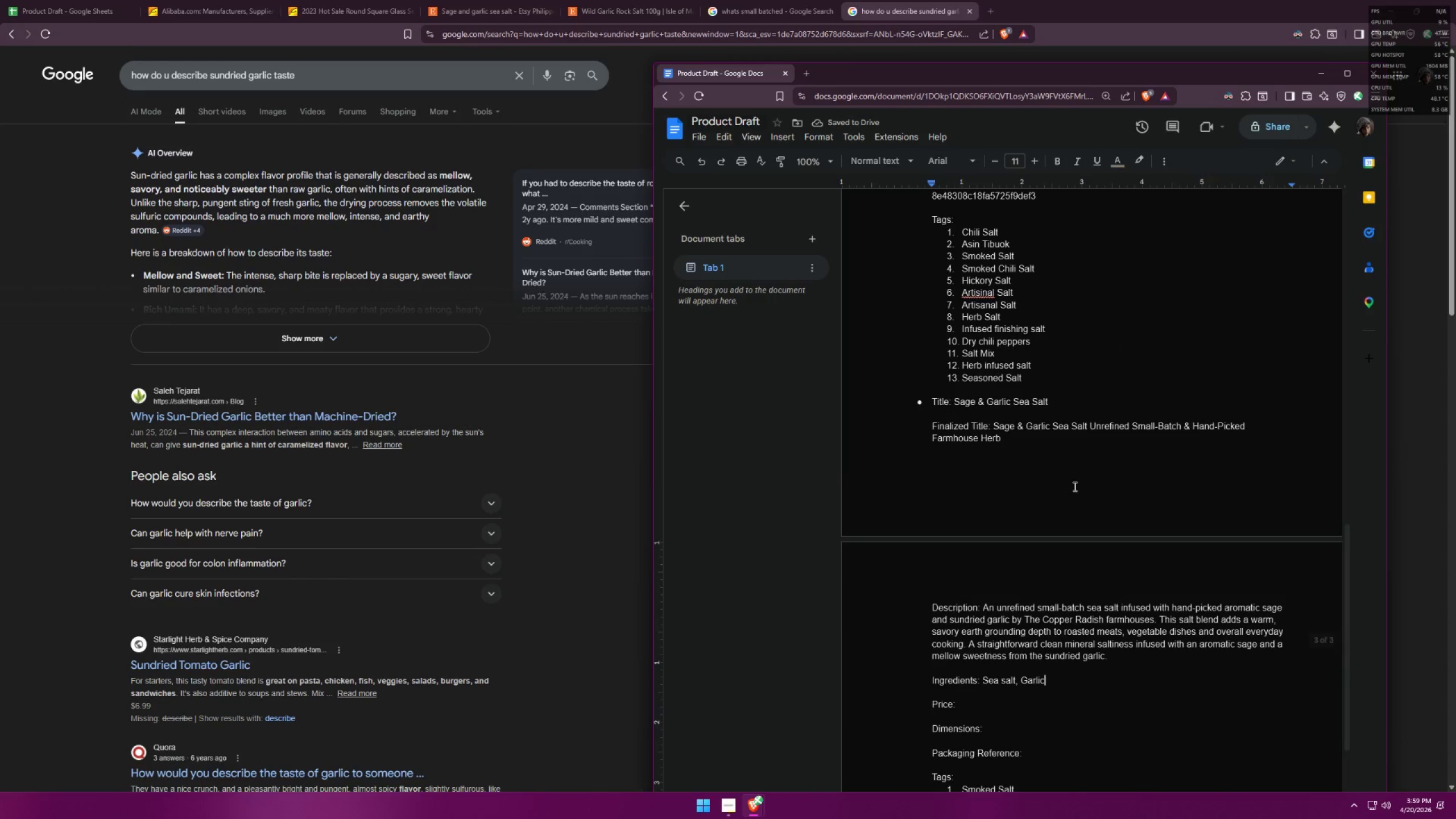 
scroll: coordinate [1082, 470], scroll_direction: up, amount: 8.0
 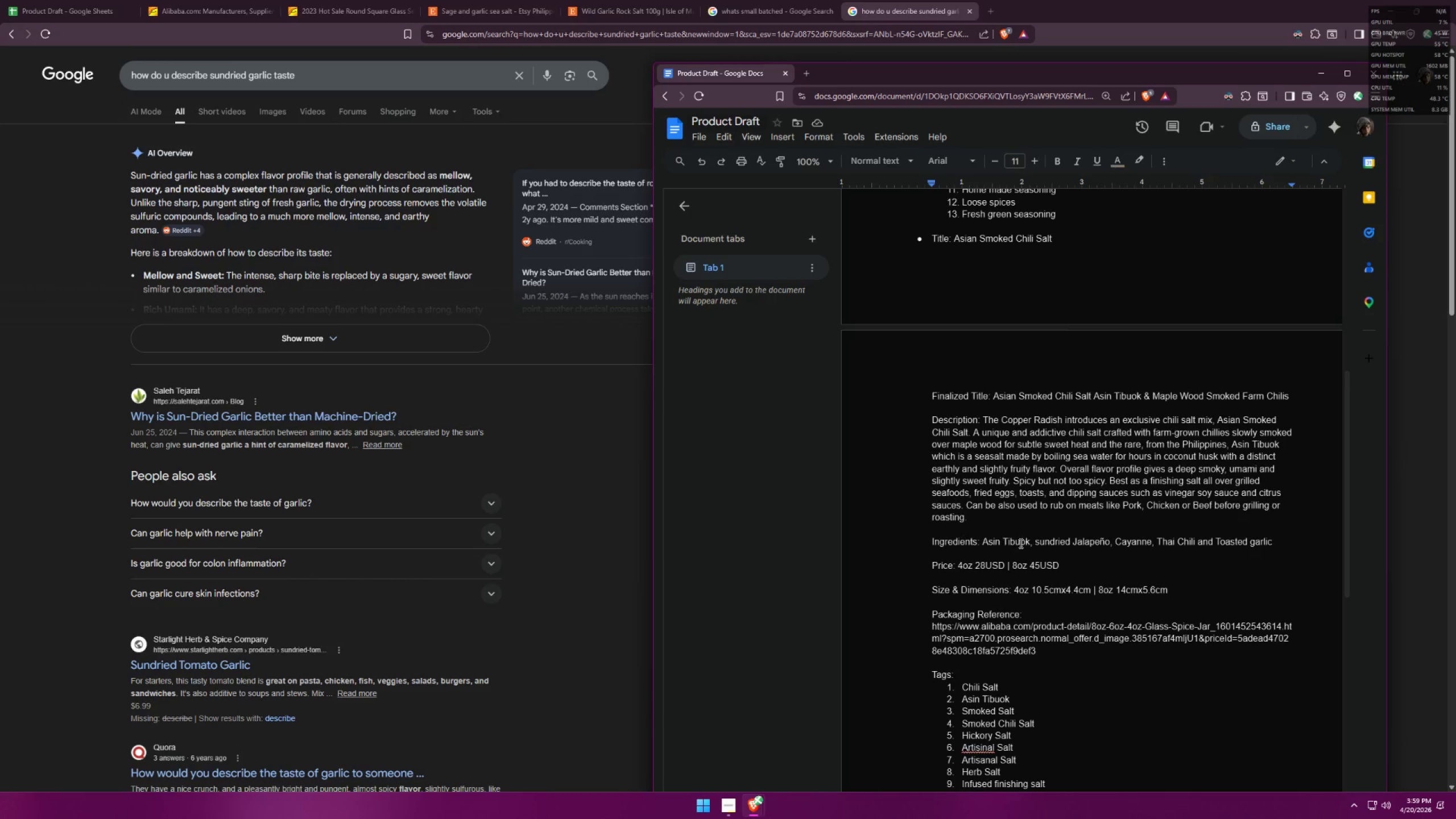 
wait(5.01)
 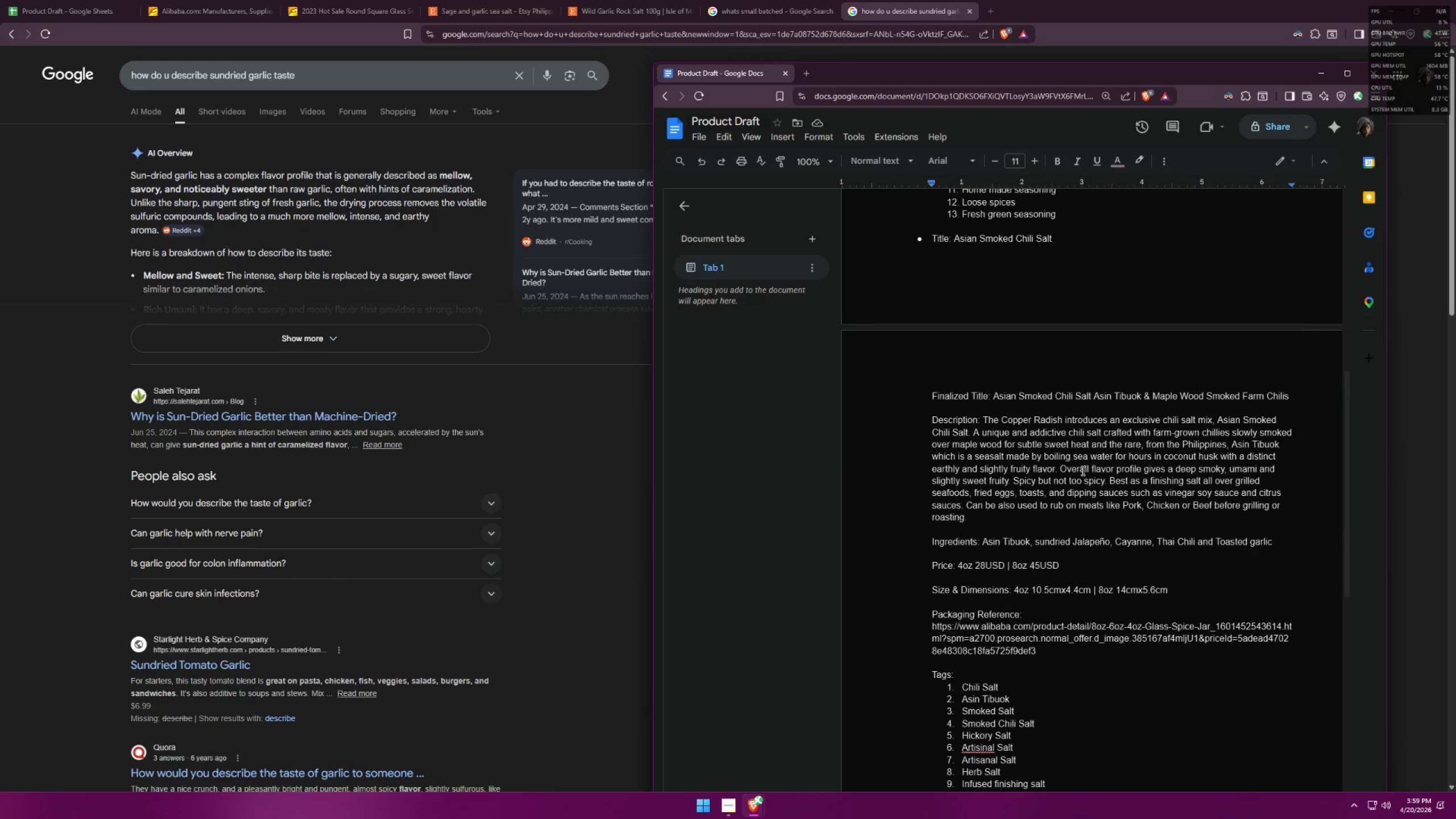 
left_click_drag(start_coordinate=[1069, 540], to_coordinate=[1037, 540])
 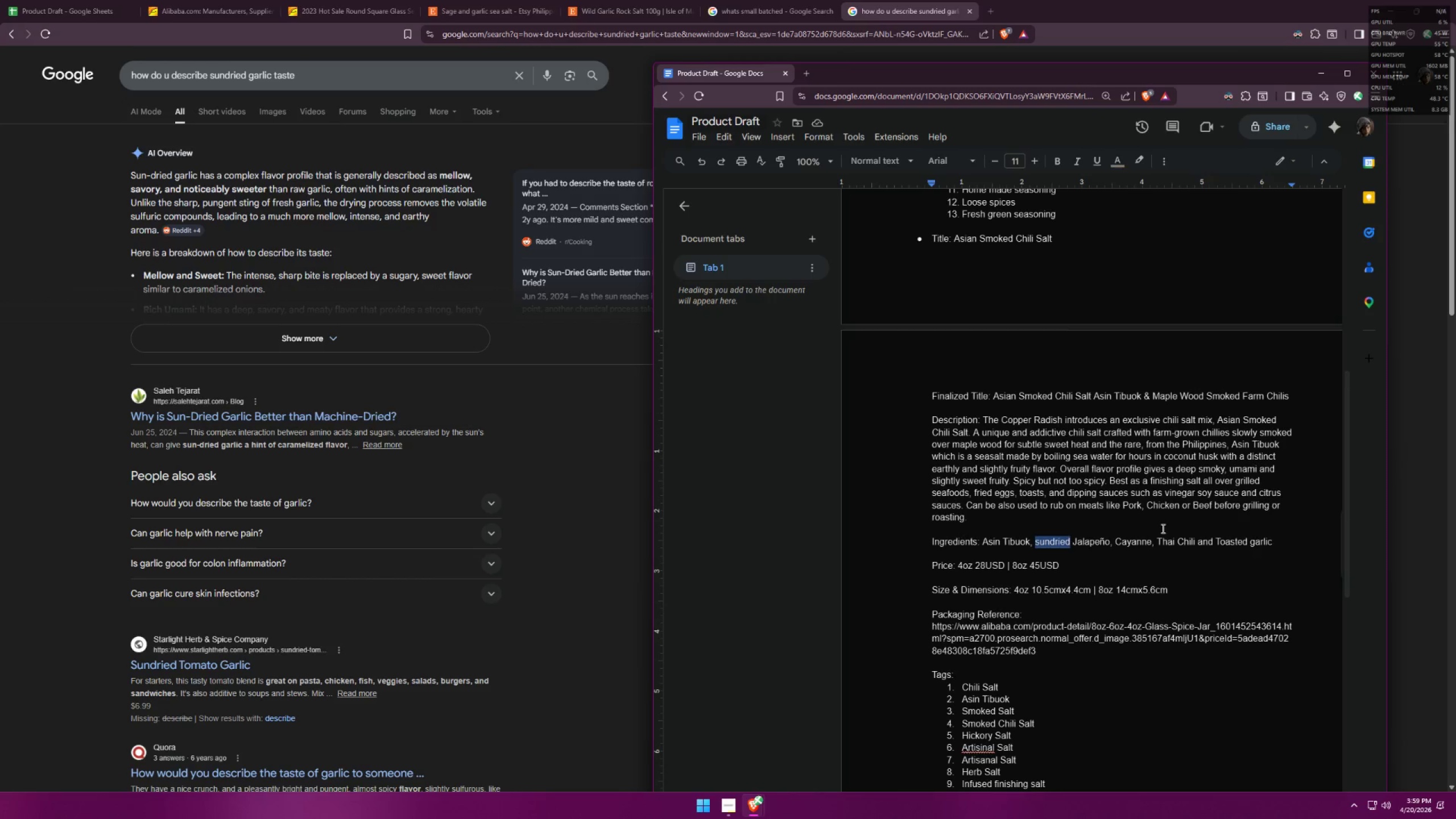 
key(Backspace)
 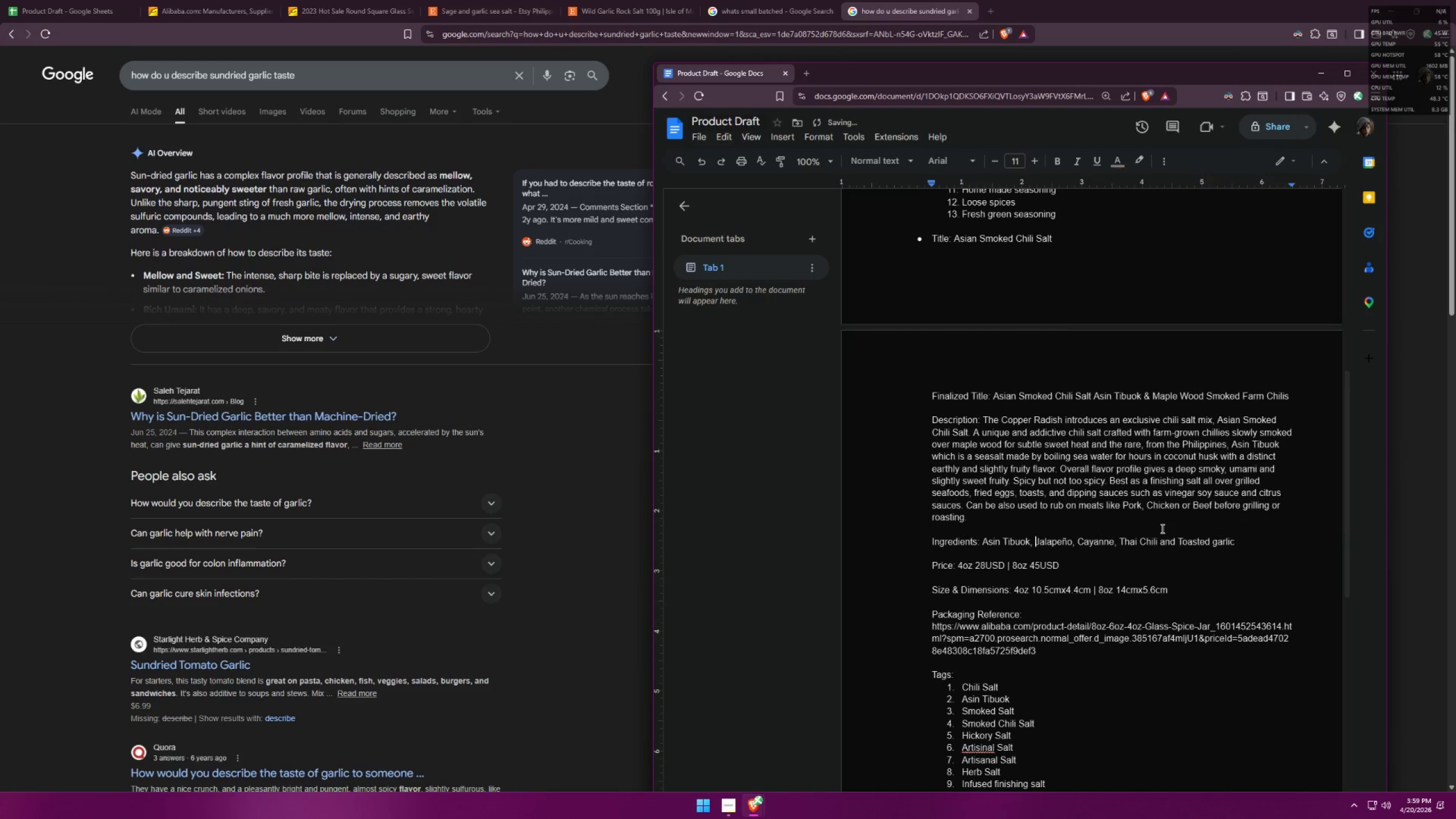 
key(Backspace)
 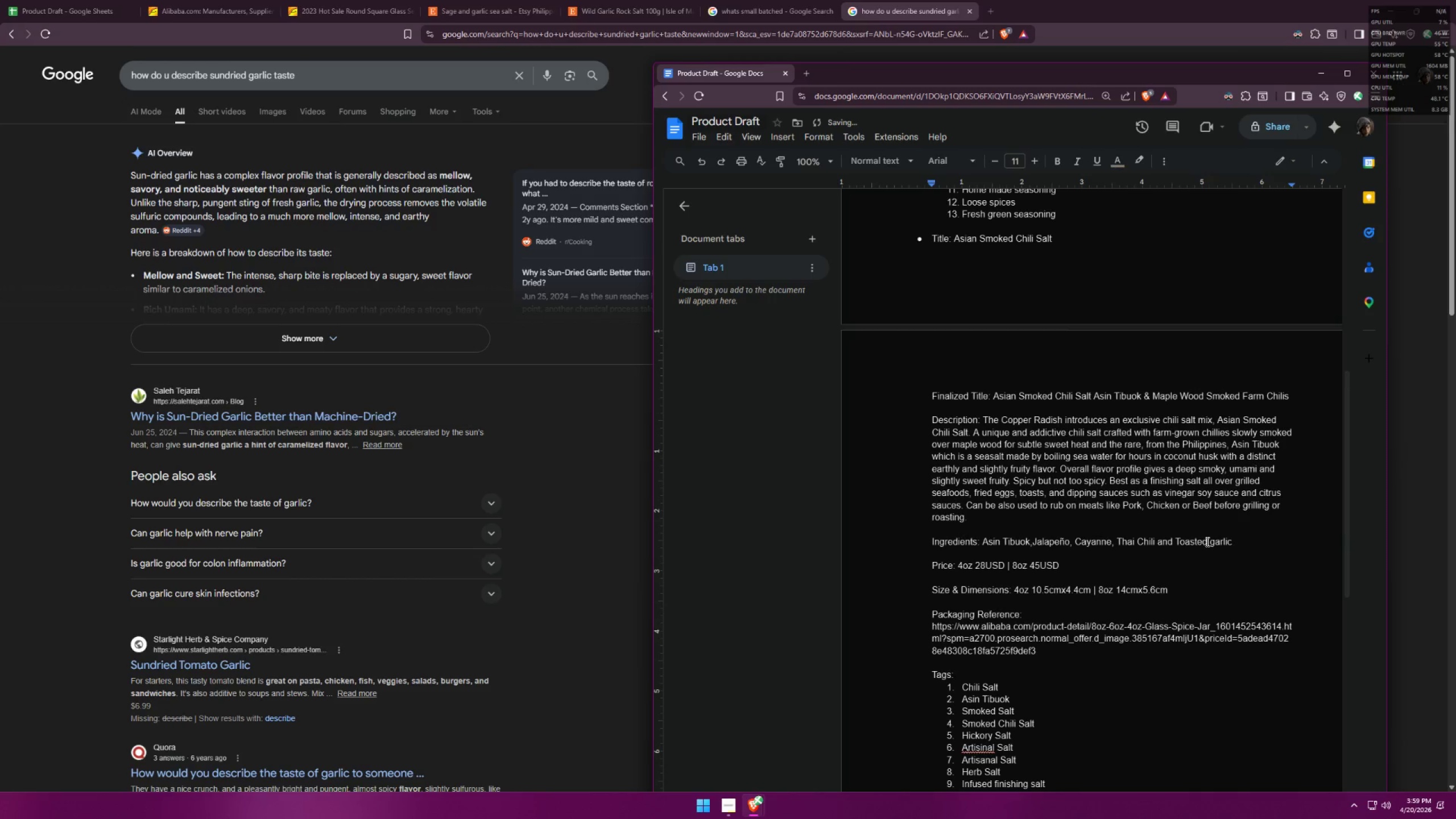 
left_click_drag(start_coordinate=[1207, 541], to_coordinate=[1178, 539])
 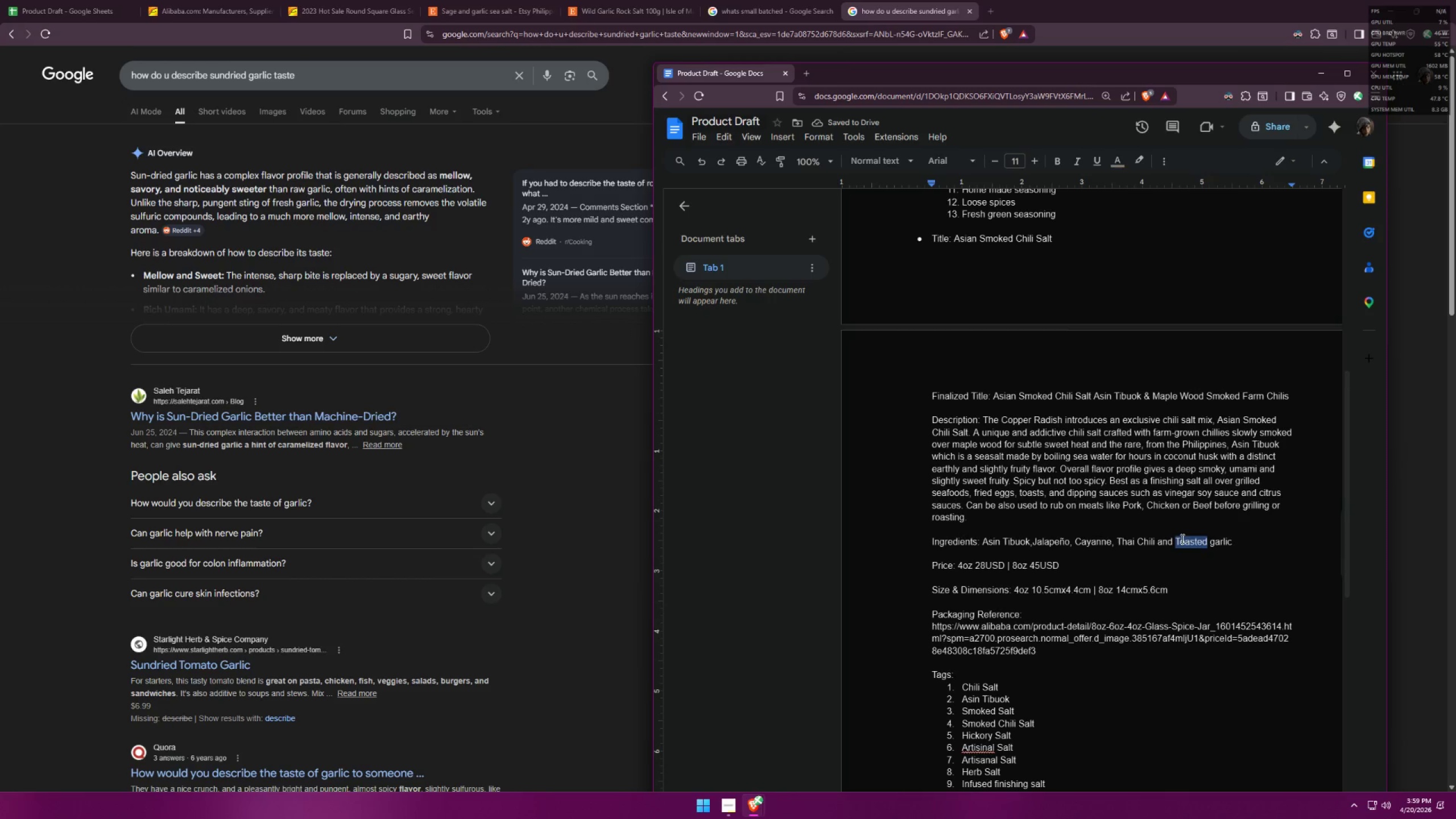 
key(Backspace)
 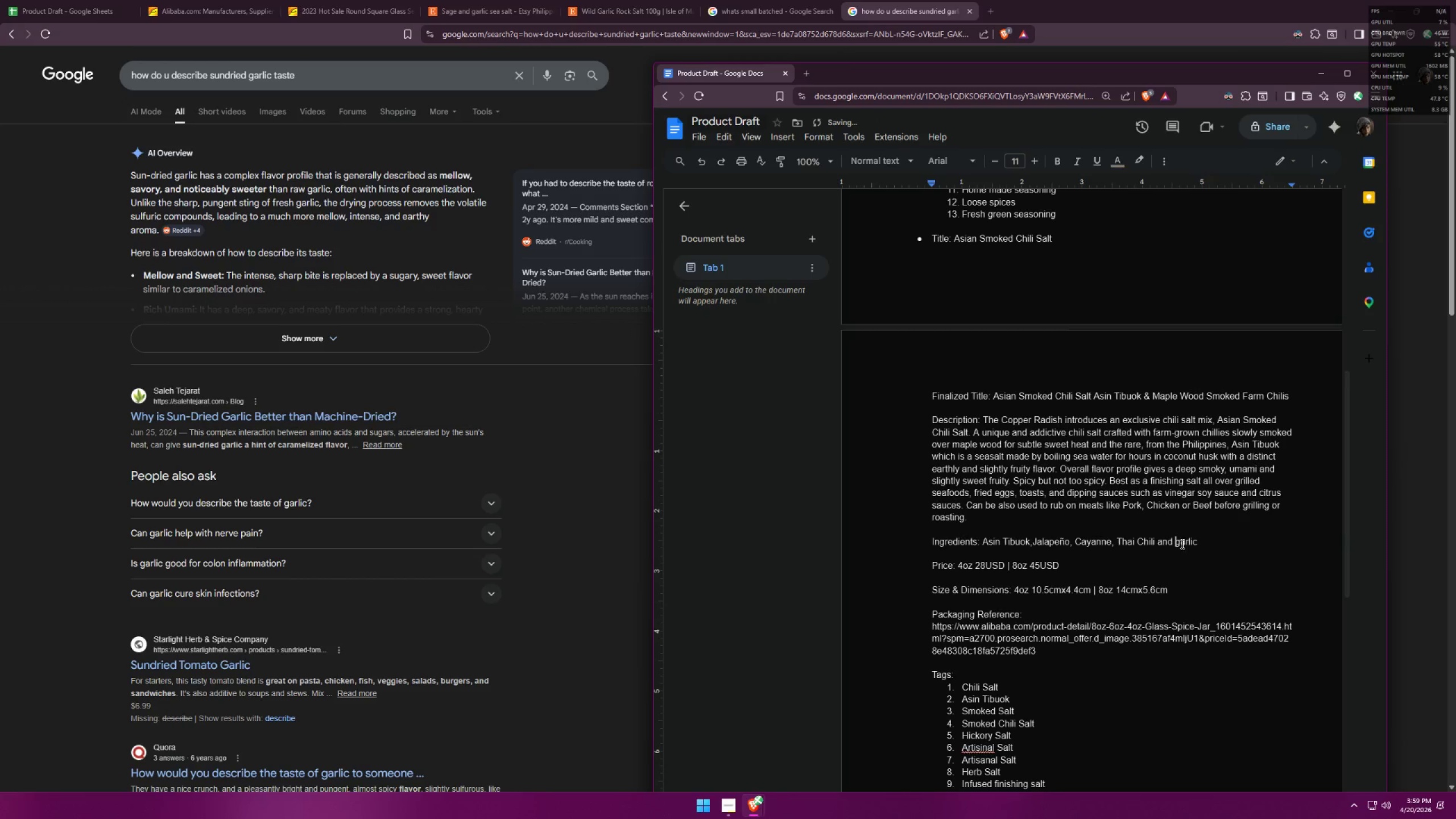 
left_click([1179, 541])
 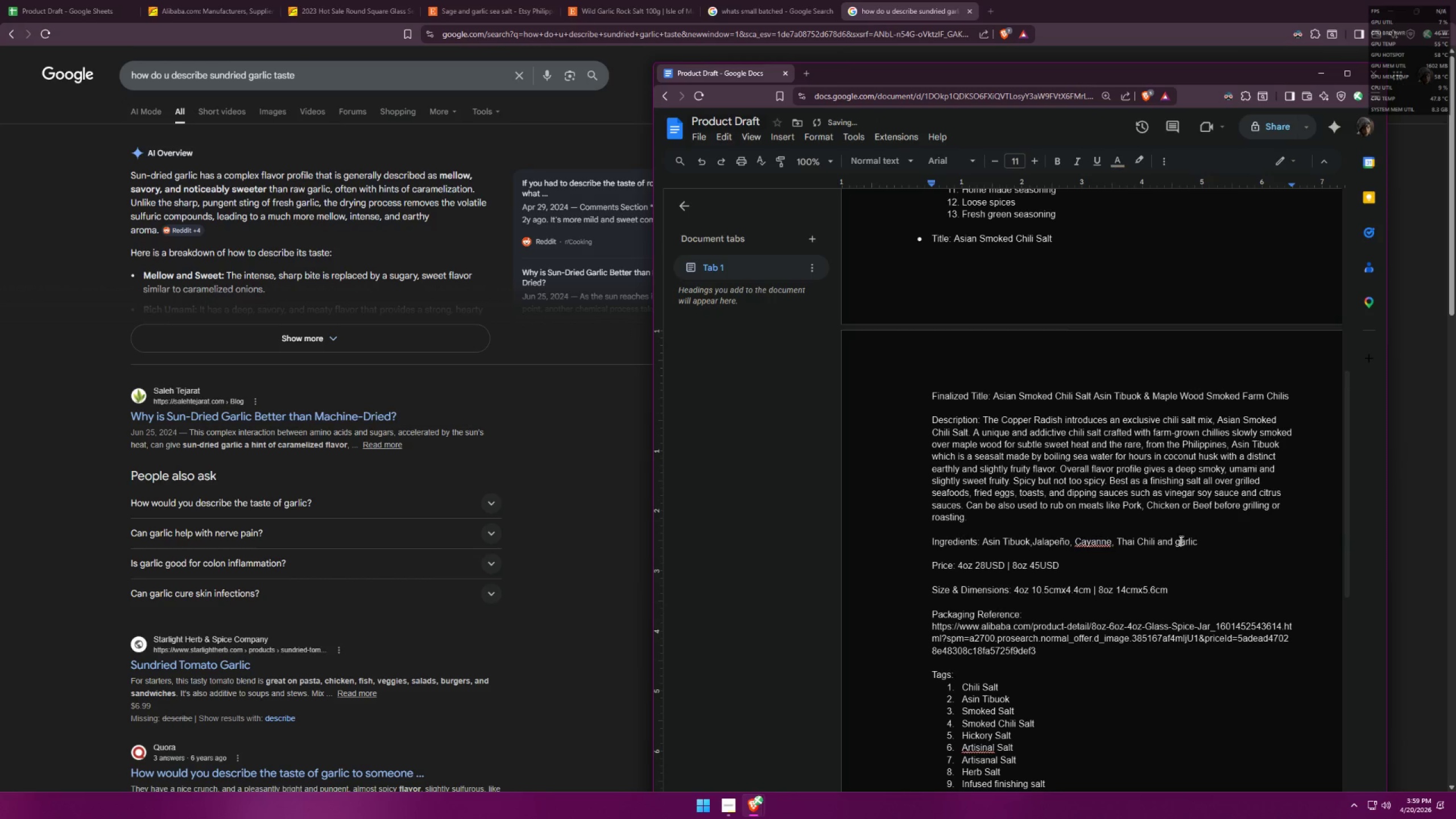 
key(Backspace)
 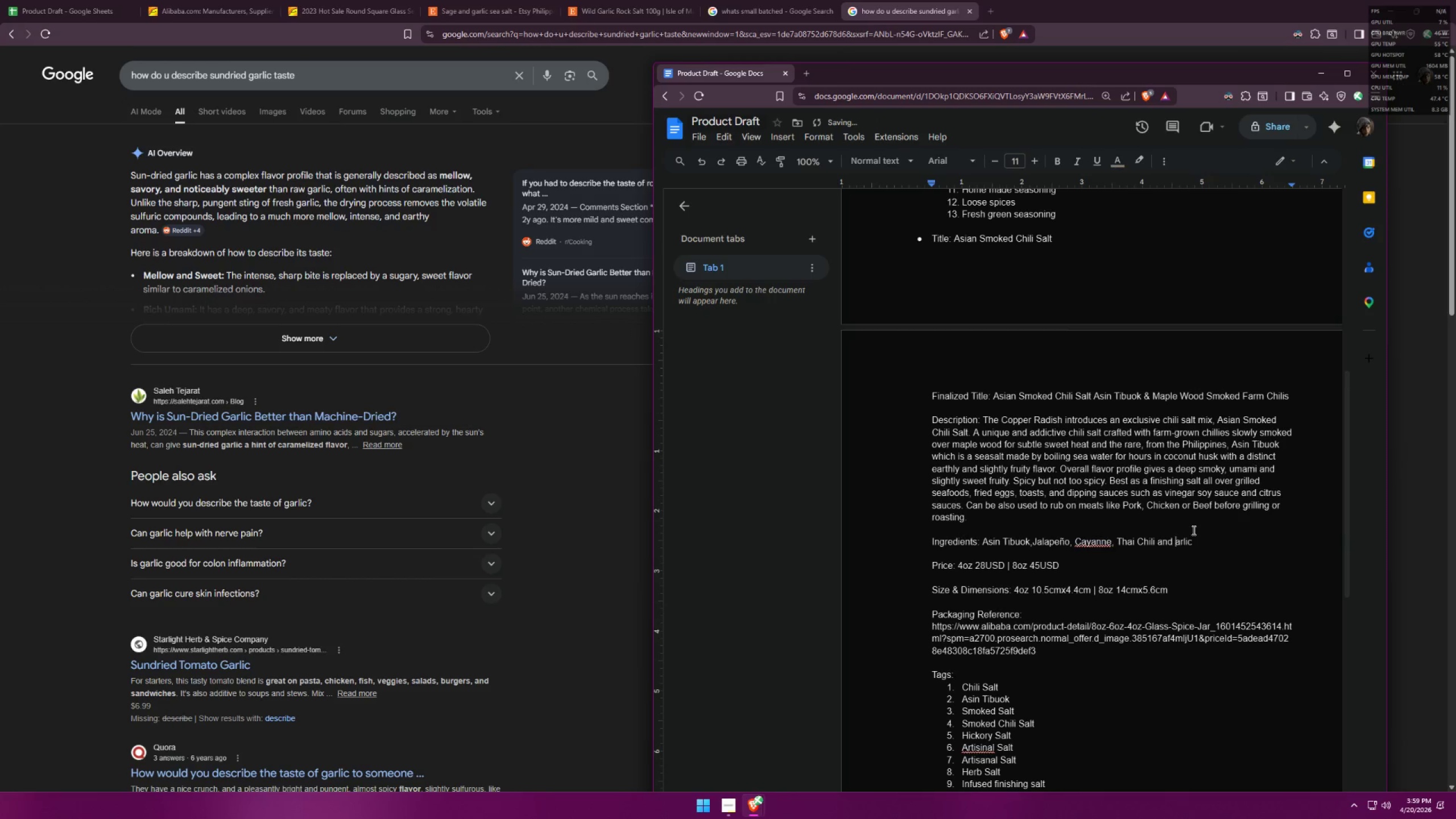 
key(Shift+ShiftLeft)
 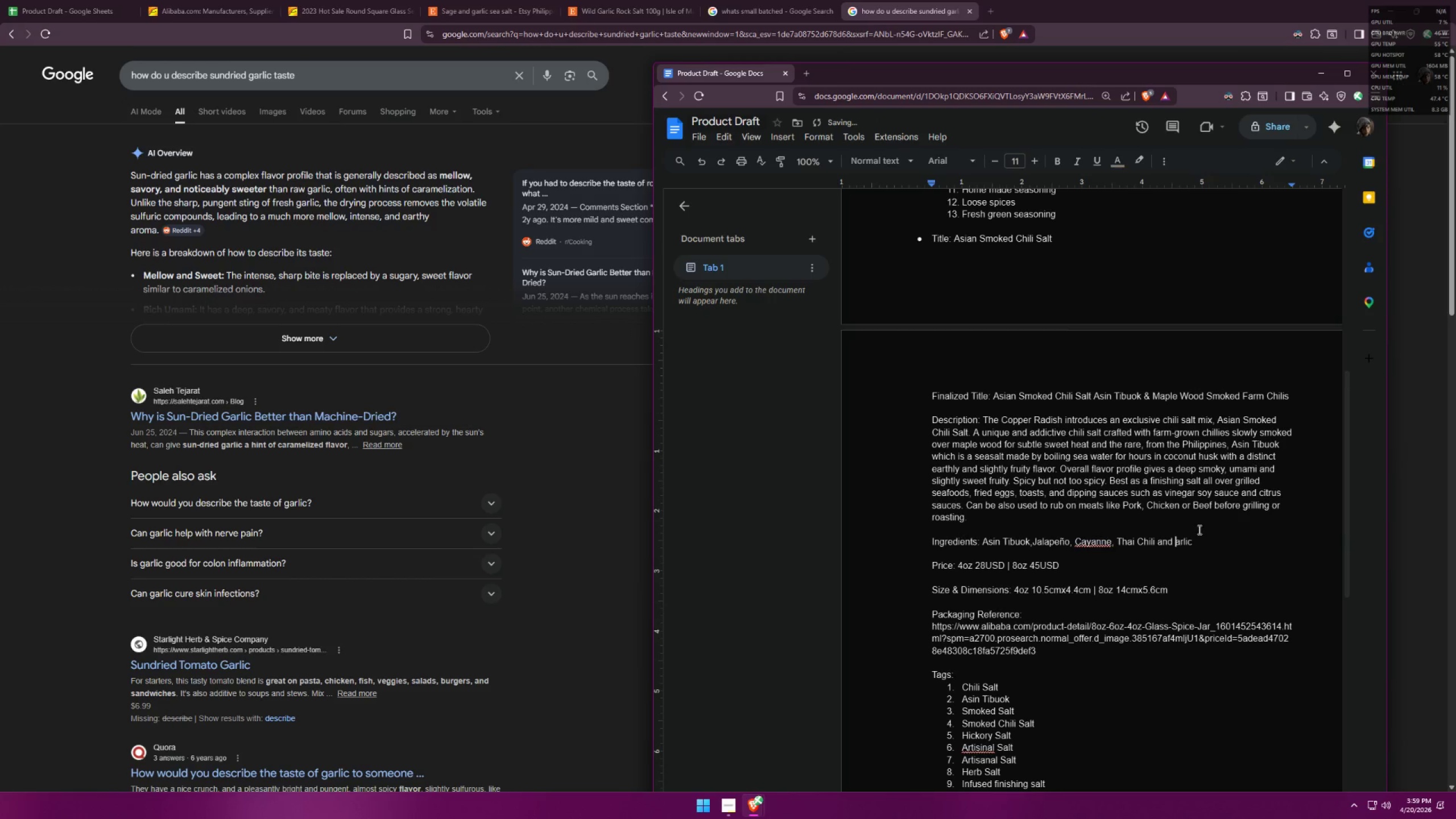 
key(Shift+G)
 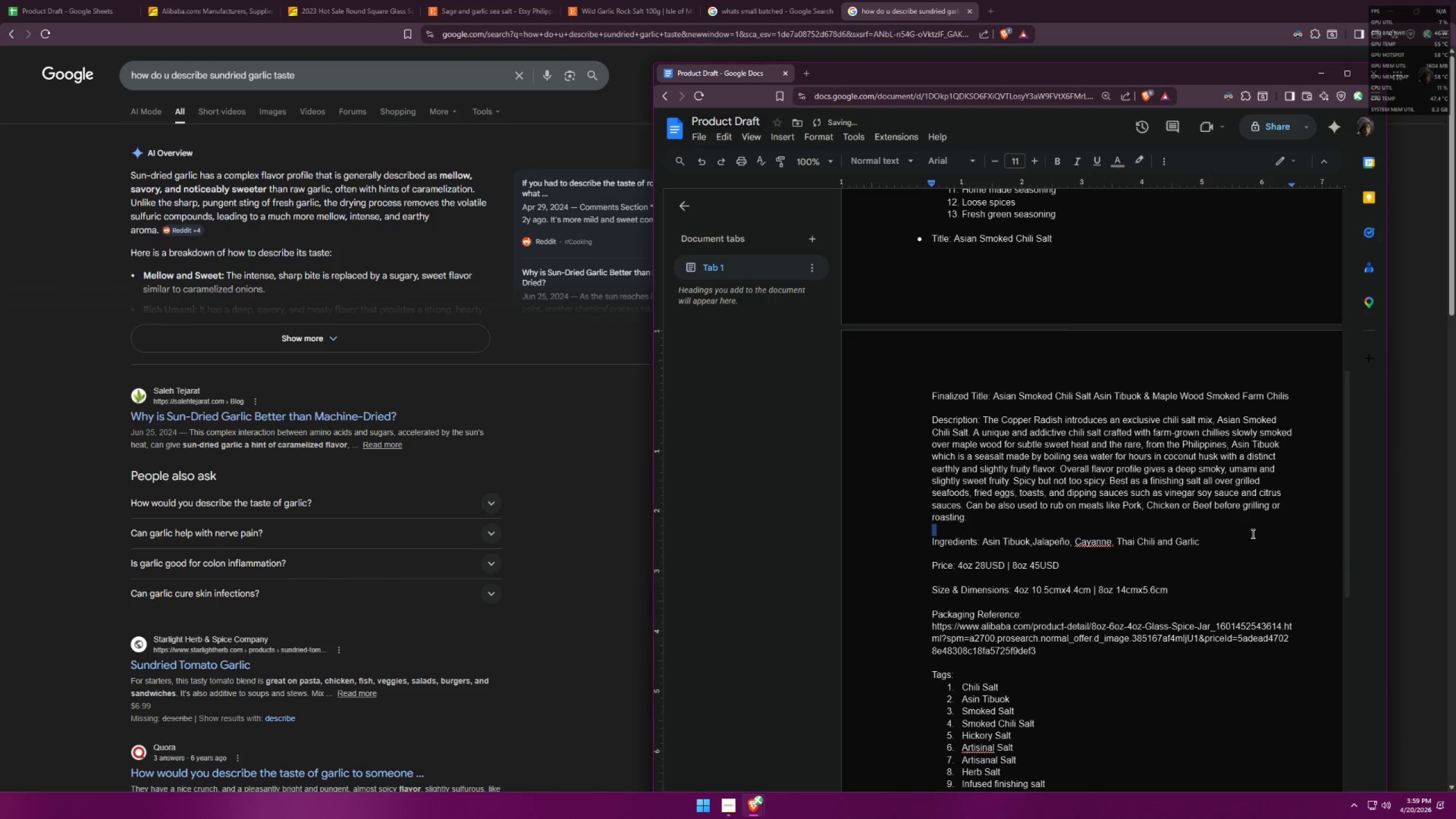 
scroll: coordinate [1229, 535], scroll_direction: up, amount: 10.0
 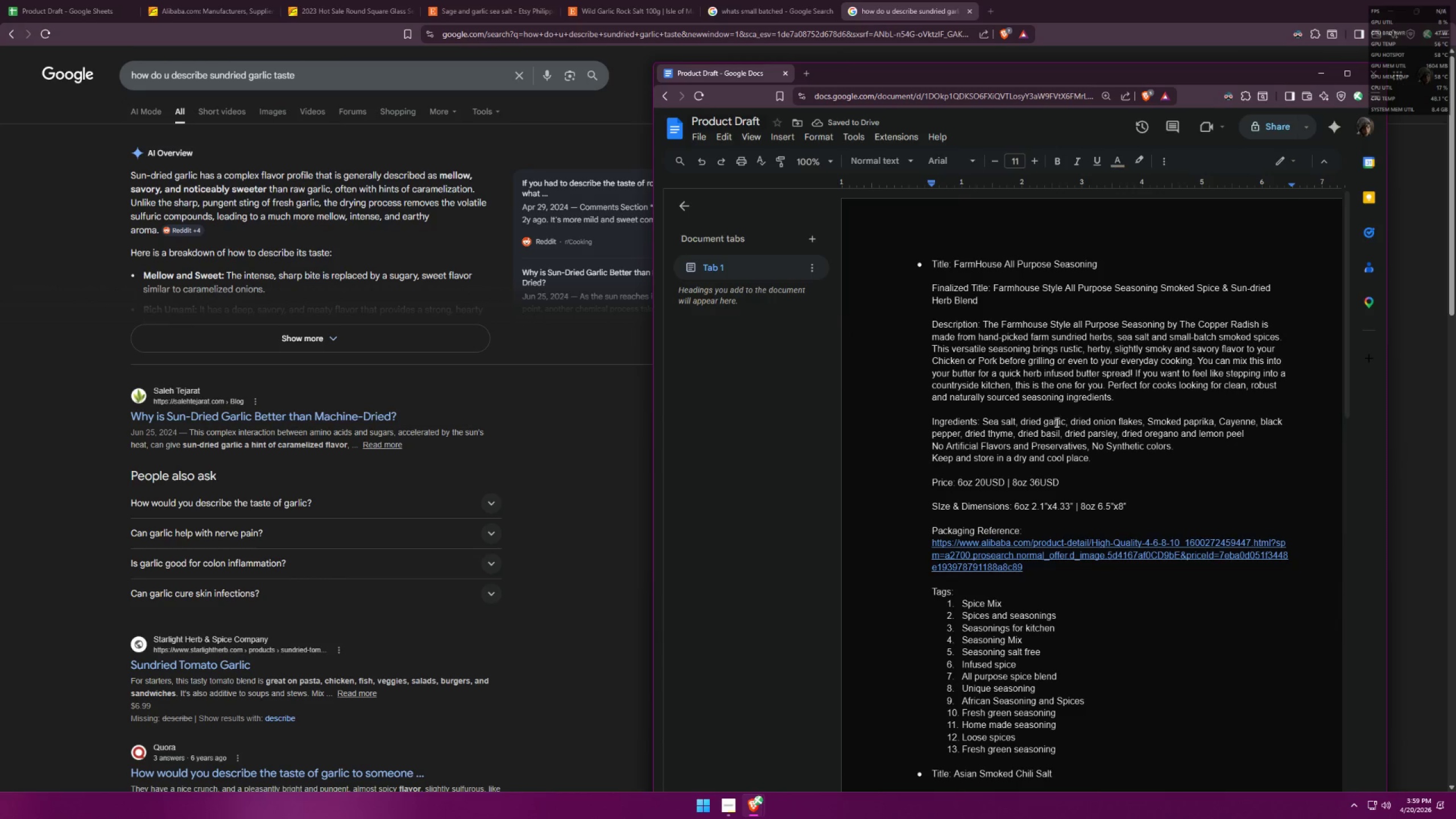 
left_click_drag(start_coordinate=[1041, 420], to_coordinate=[1022, 421])
 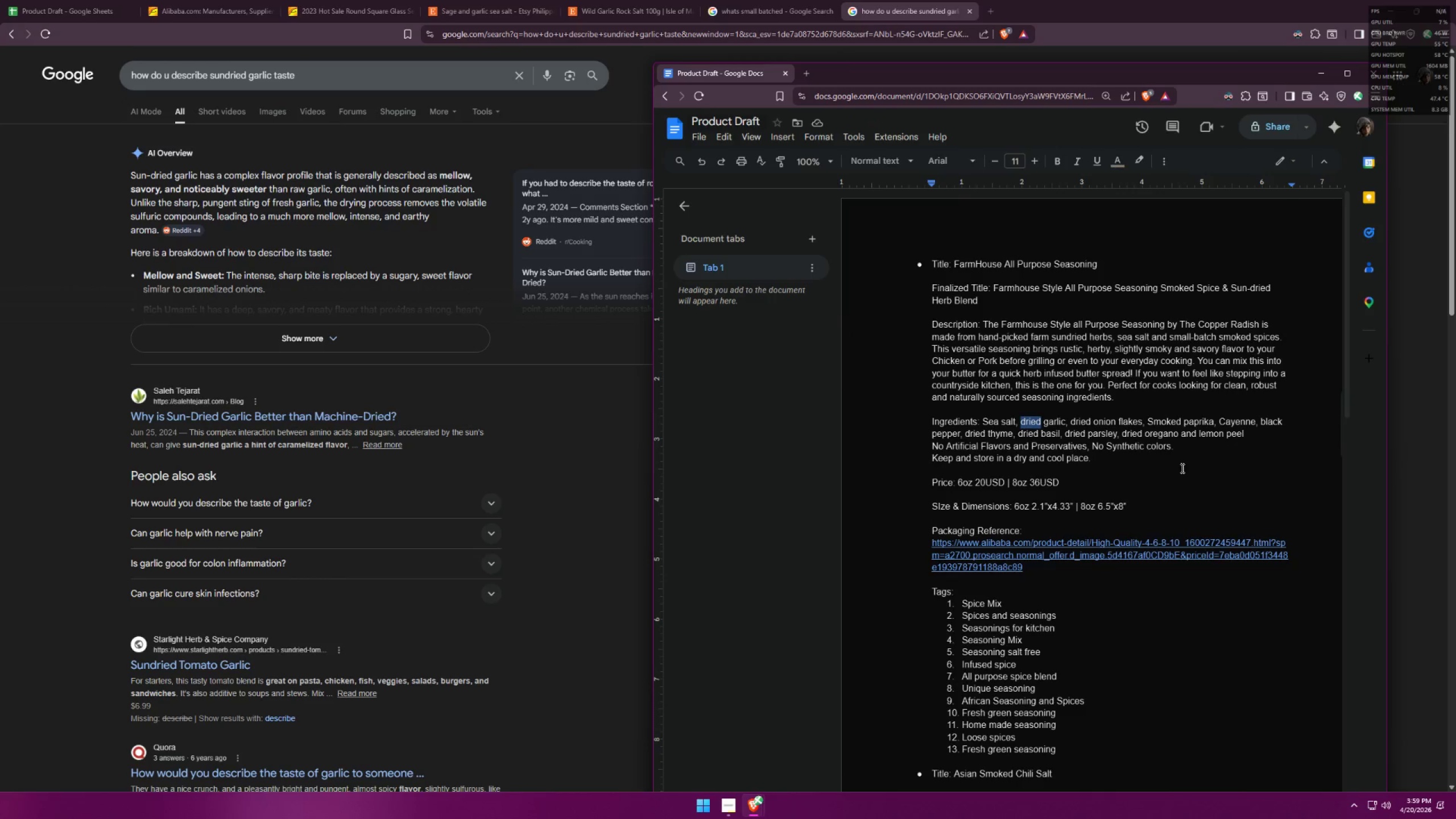 
left_click([1194, 475])